 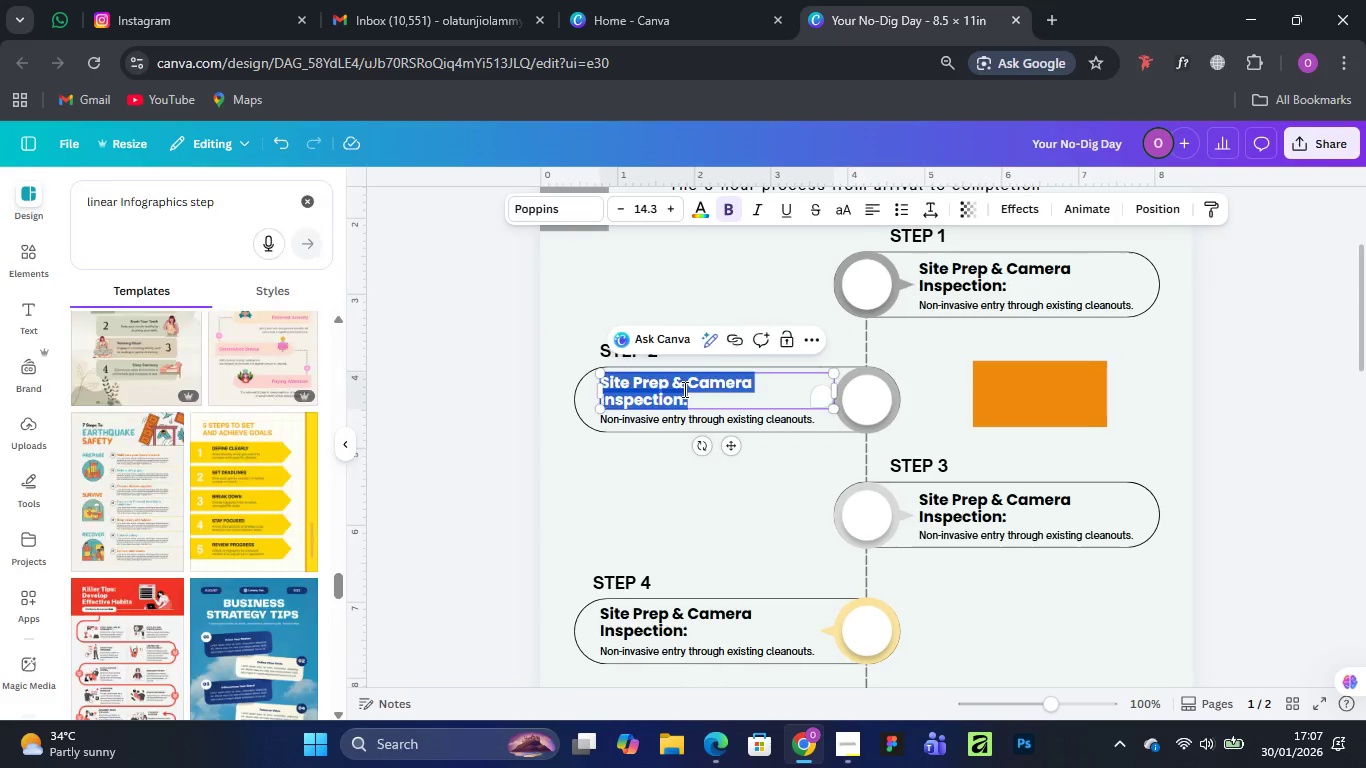 
key(Control+V)
 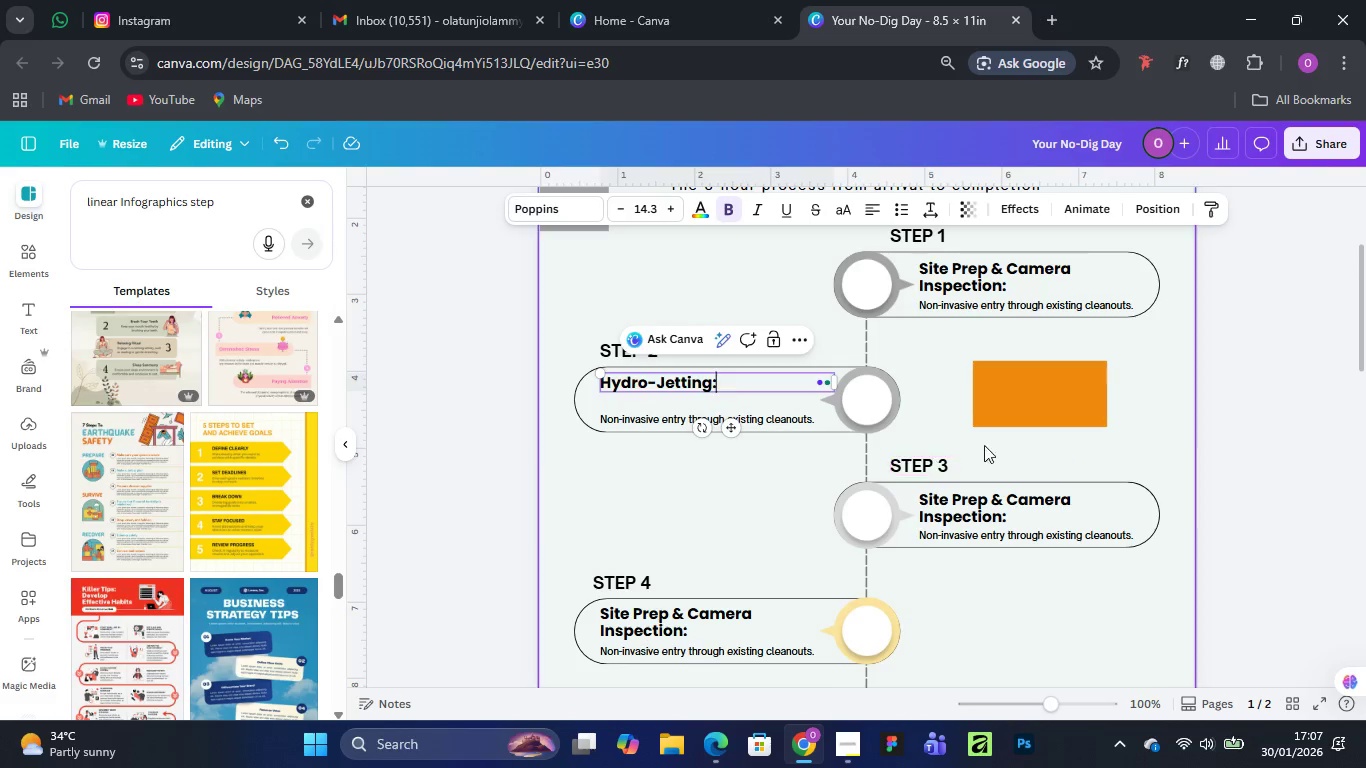 
left_click([1120, 443])
 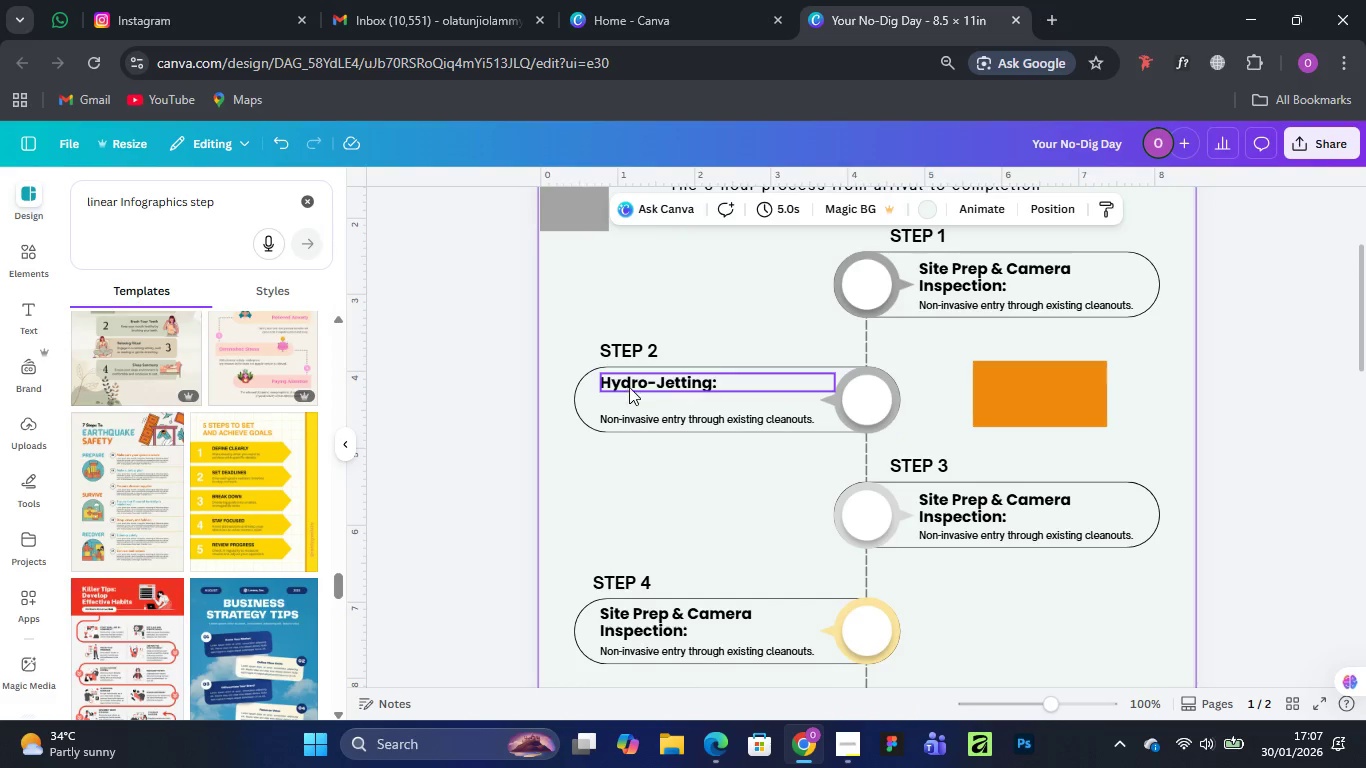 
left_click_drag(start_coordinate=[646, 381], to_coordinate=[647, 390])
 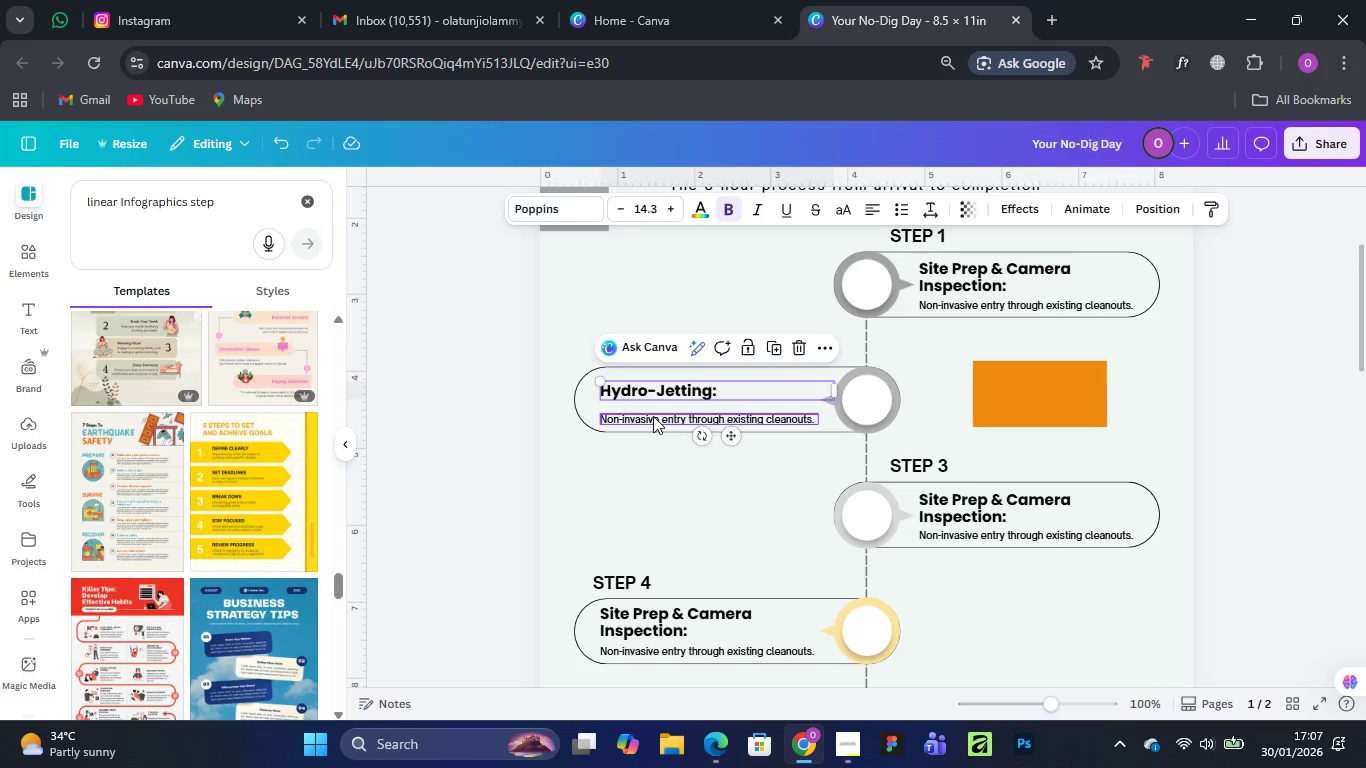 
left_click_drag(start_coordinate=[653, 416], to_coordinate=[653, 411])
 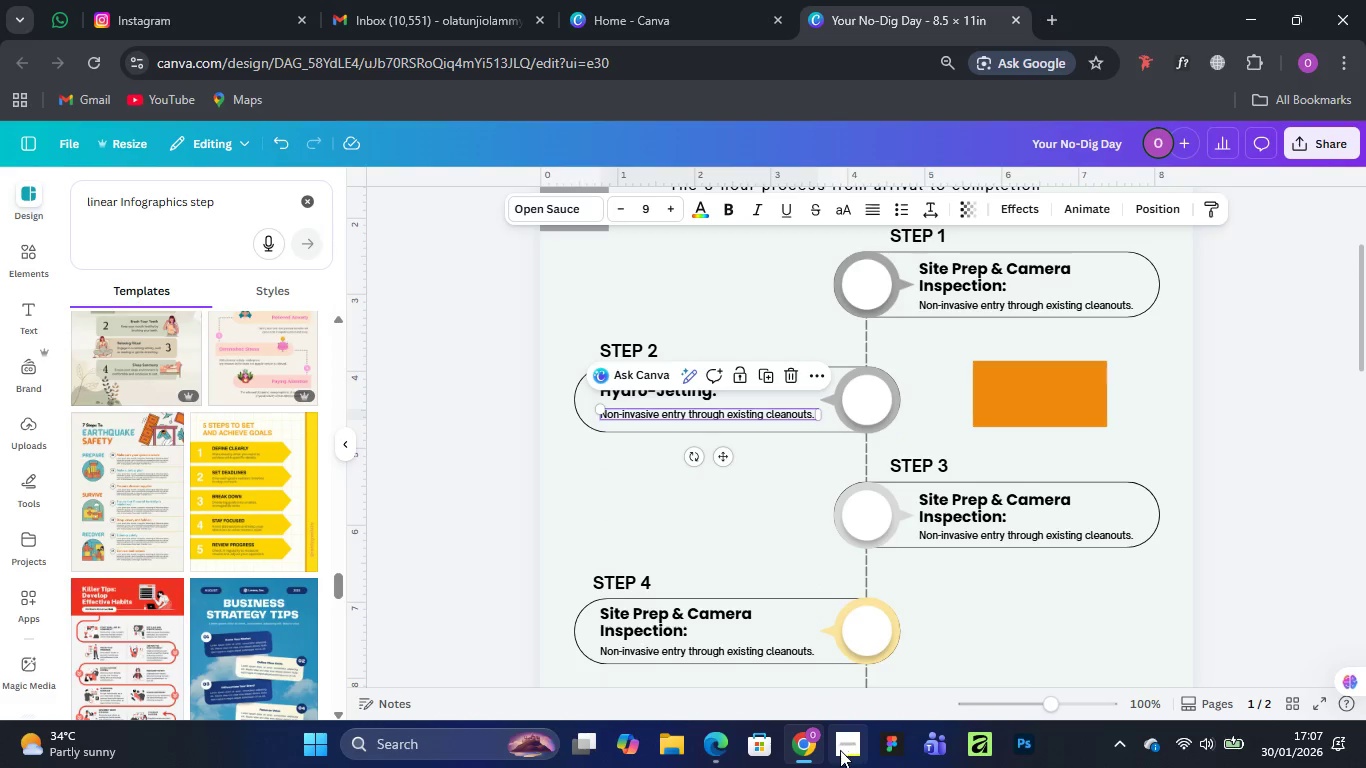 
mouse_move([834, 748])
 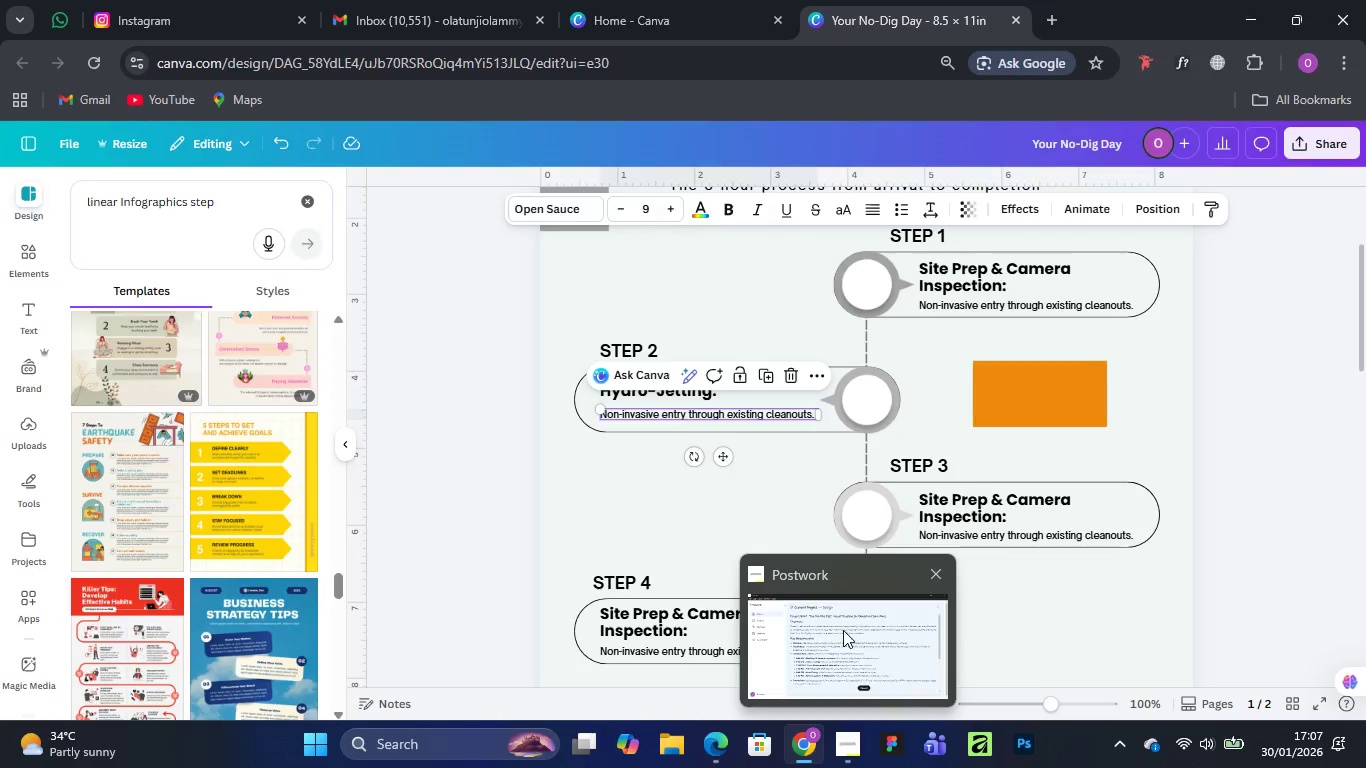 
left_click([843, 630])